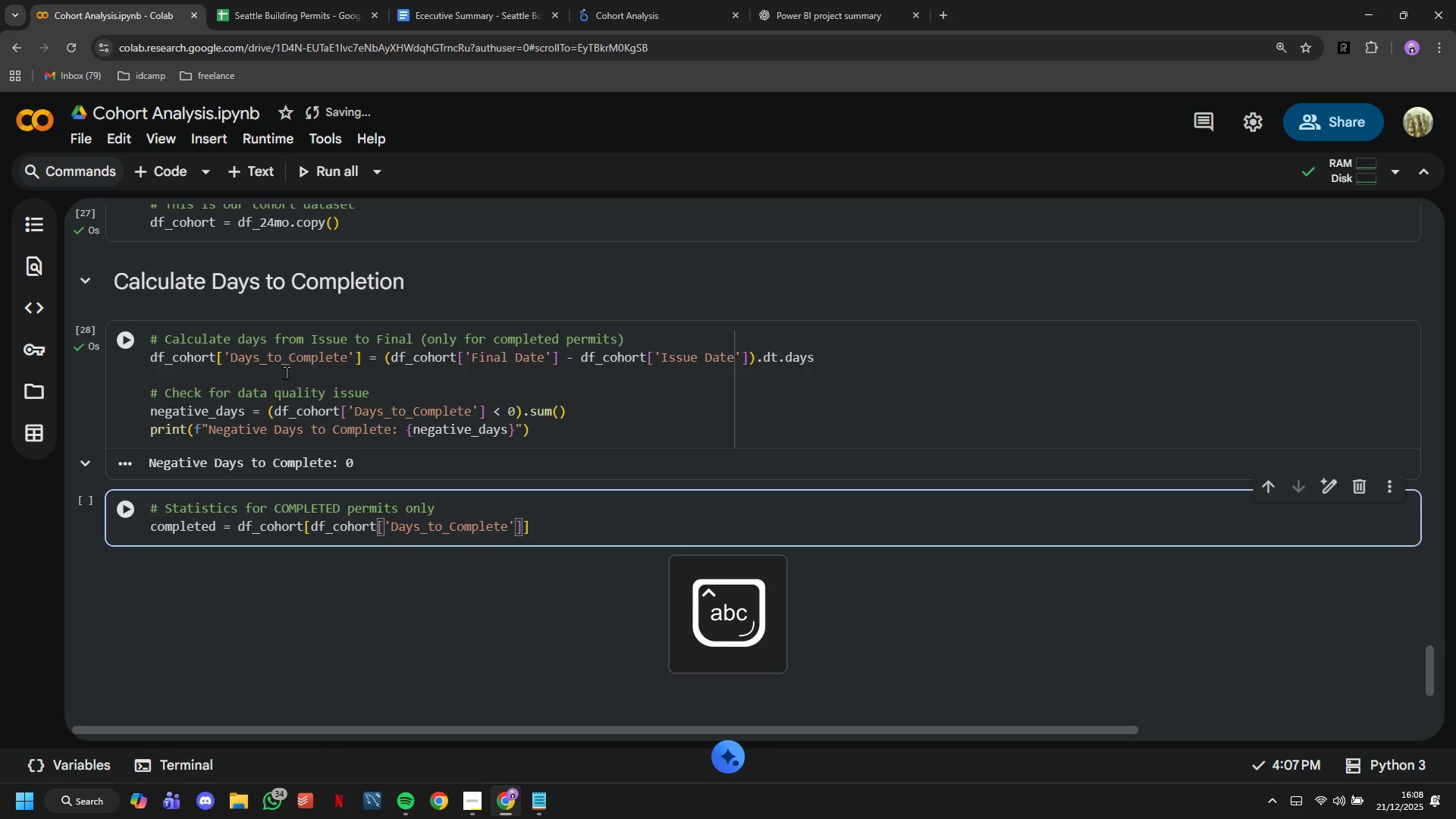 
key(ArrowRight)
 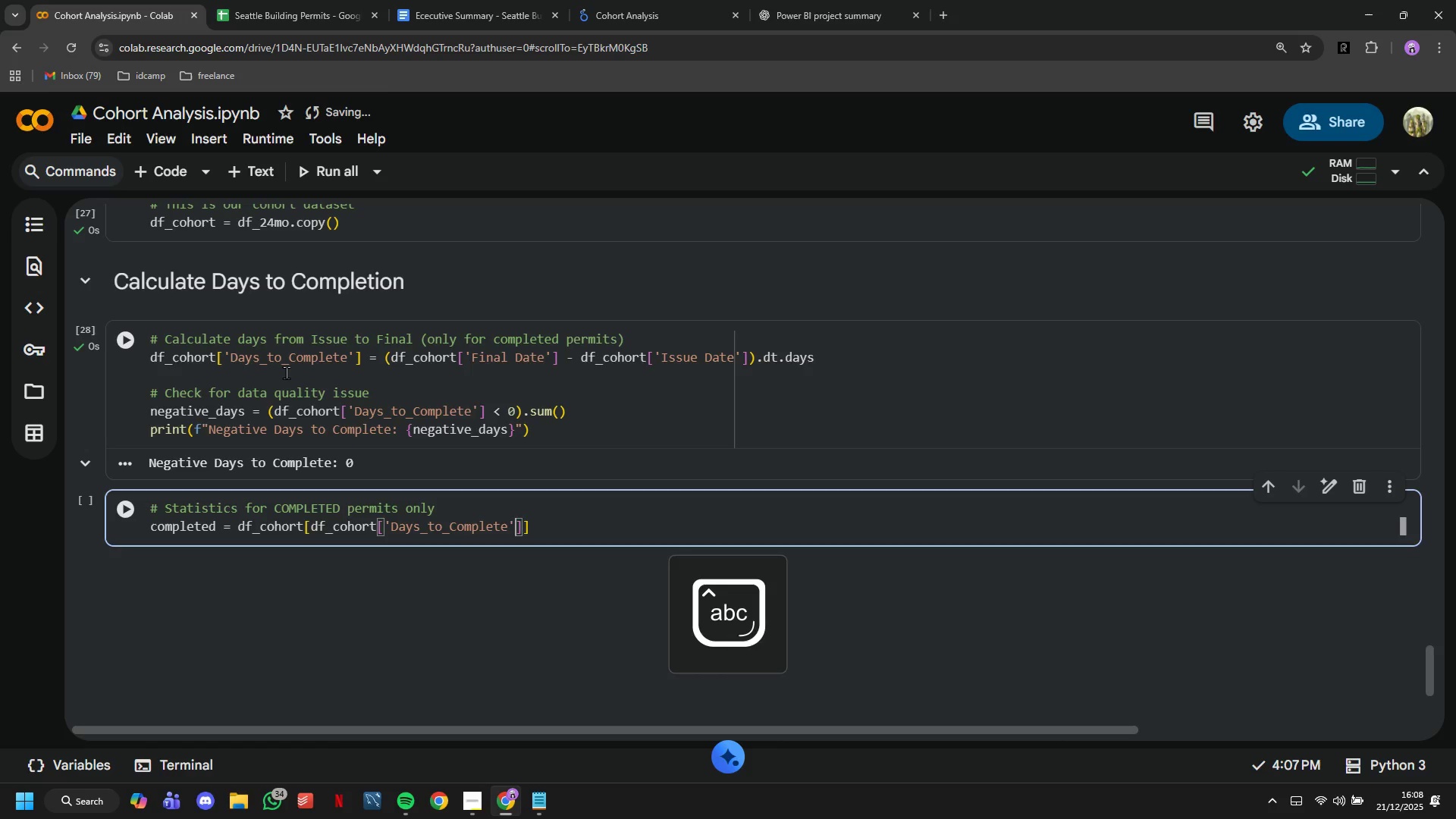 
key(ArrowRight)
 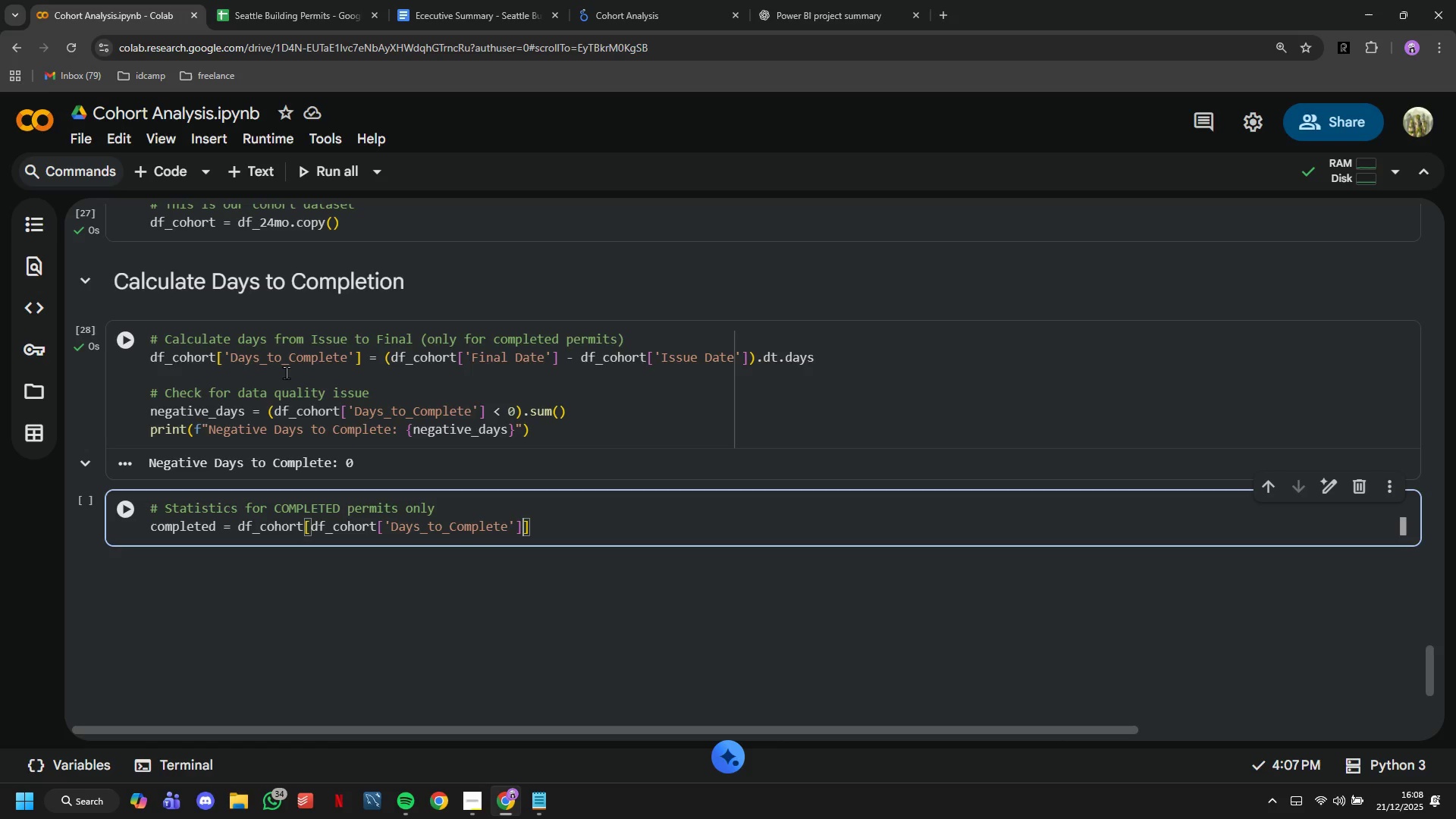 
wait(8.27)
 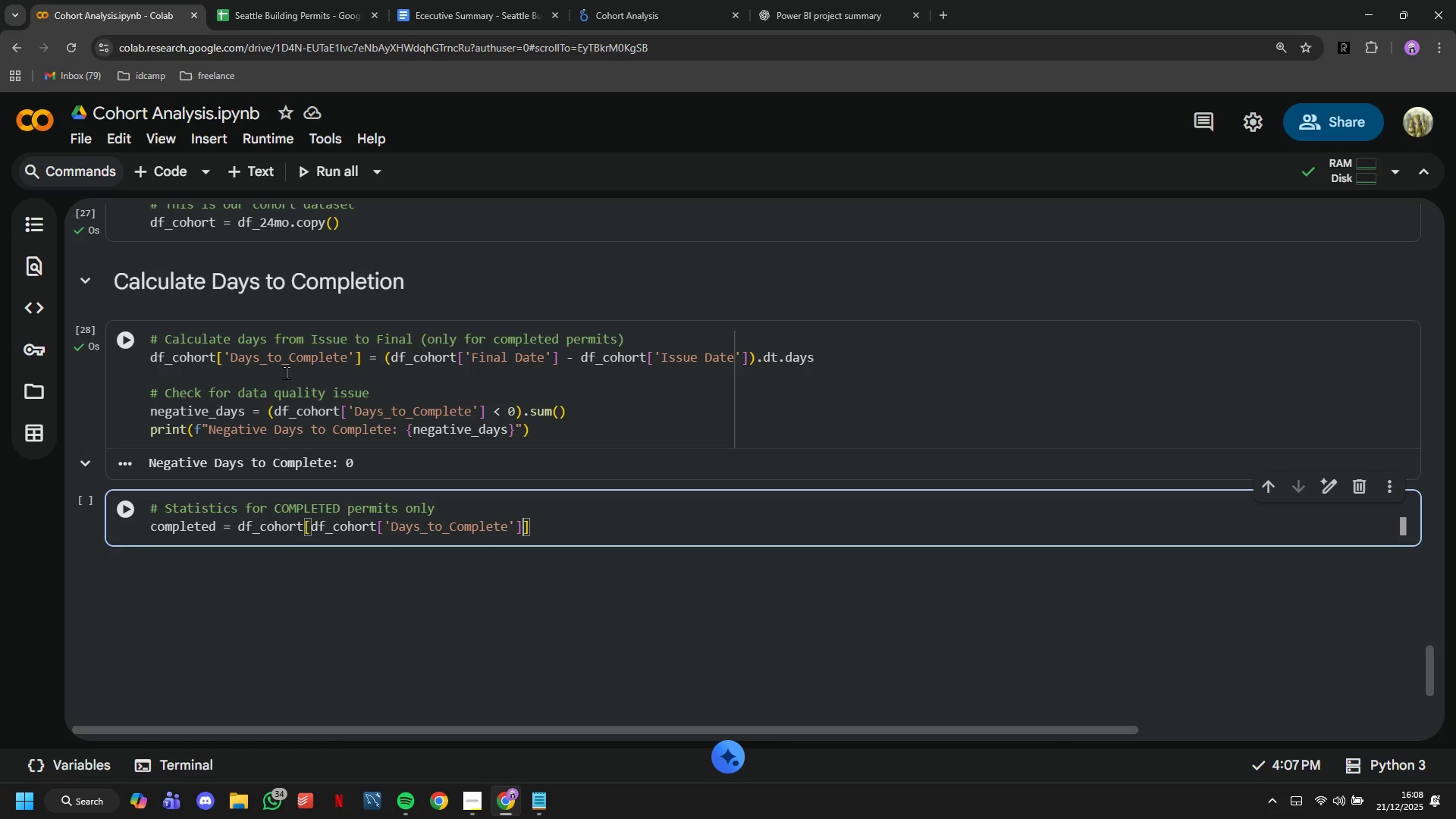 
type(.notna()
 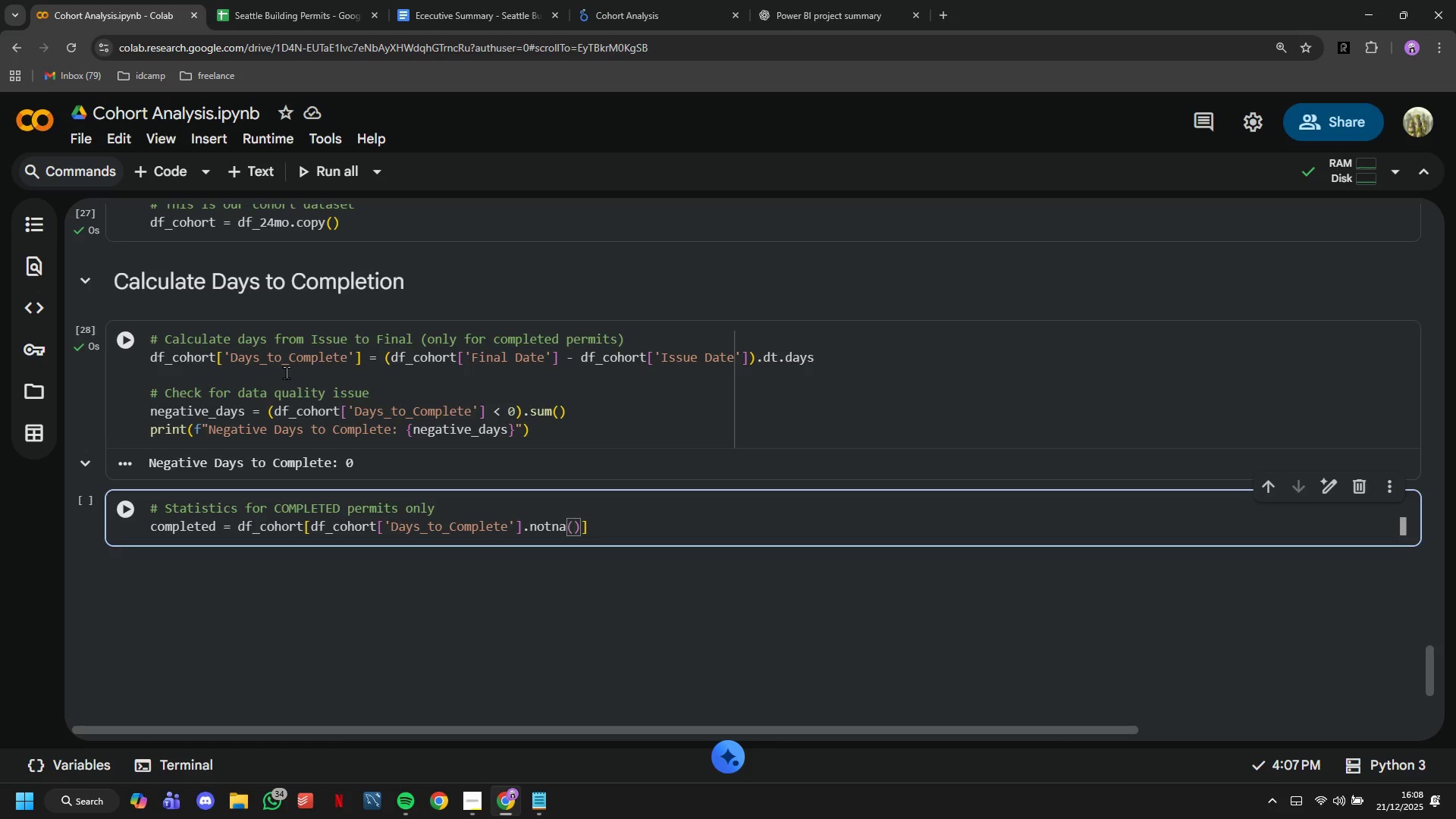 
key(ArrowRight)
 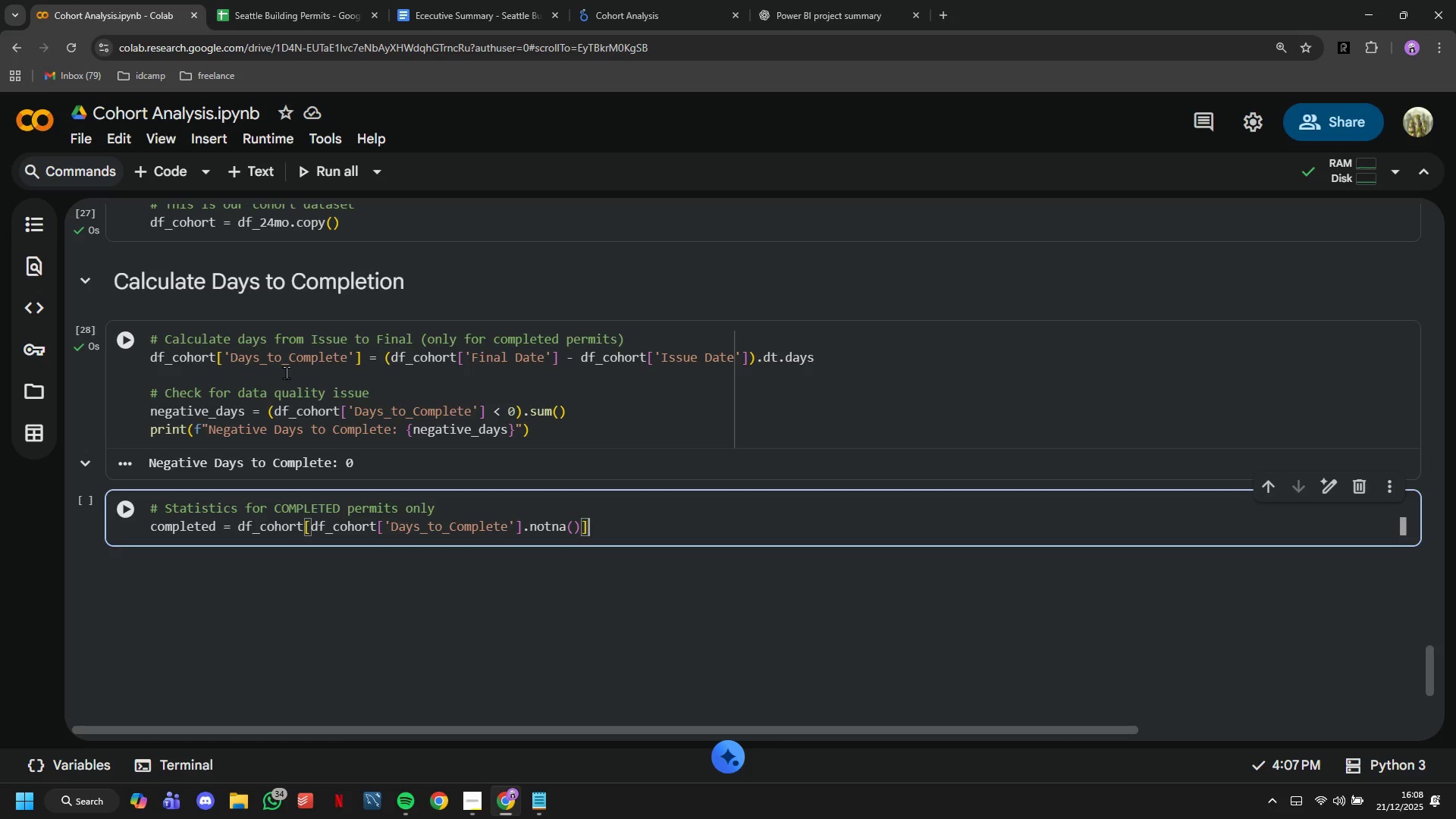 
key(ArrowRight)
 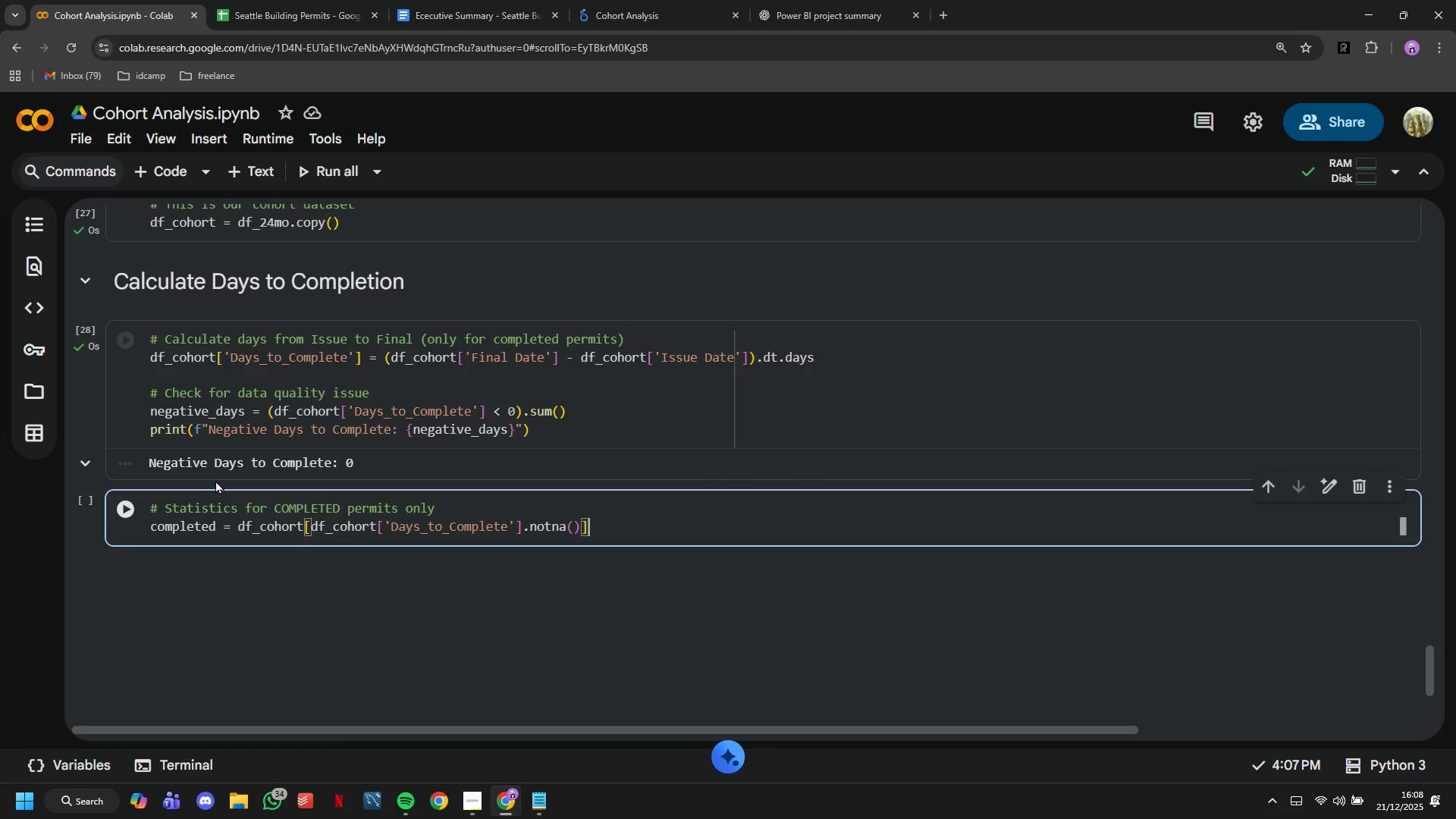 
left_click([120, 503])
 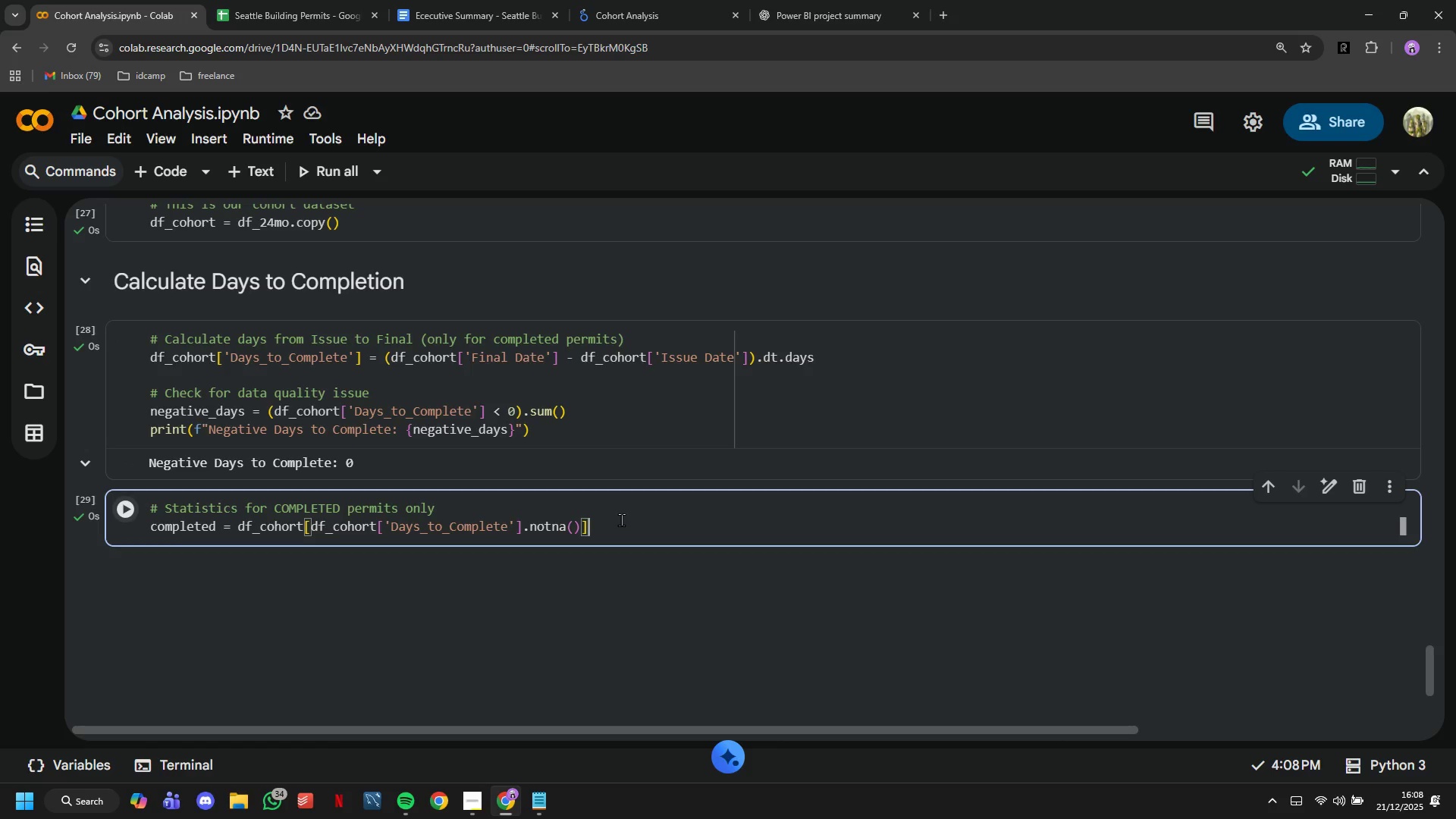 
key(Enter)
 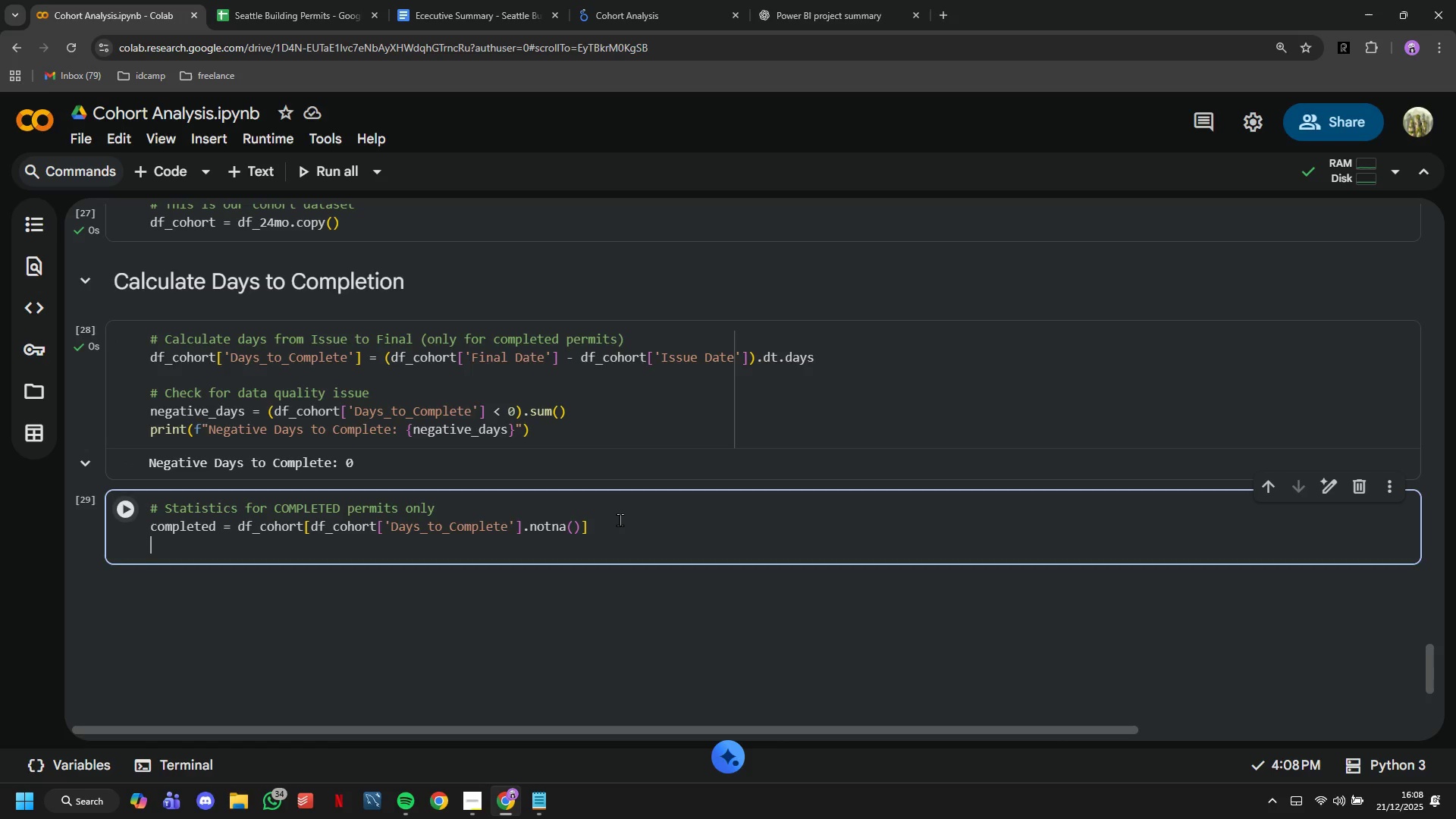 
key(Enter)
 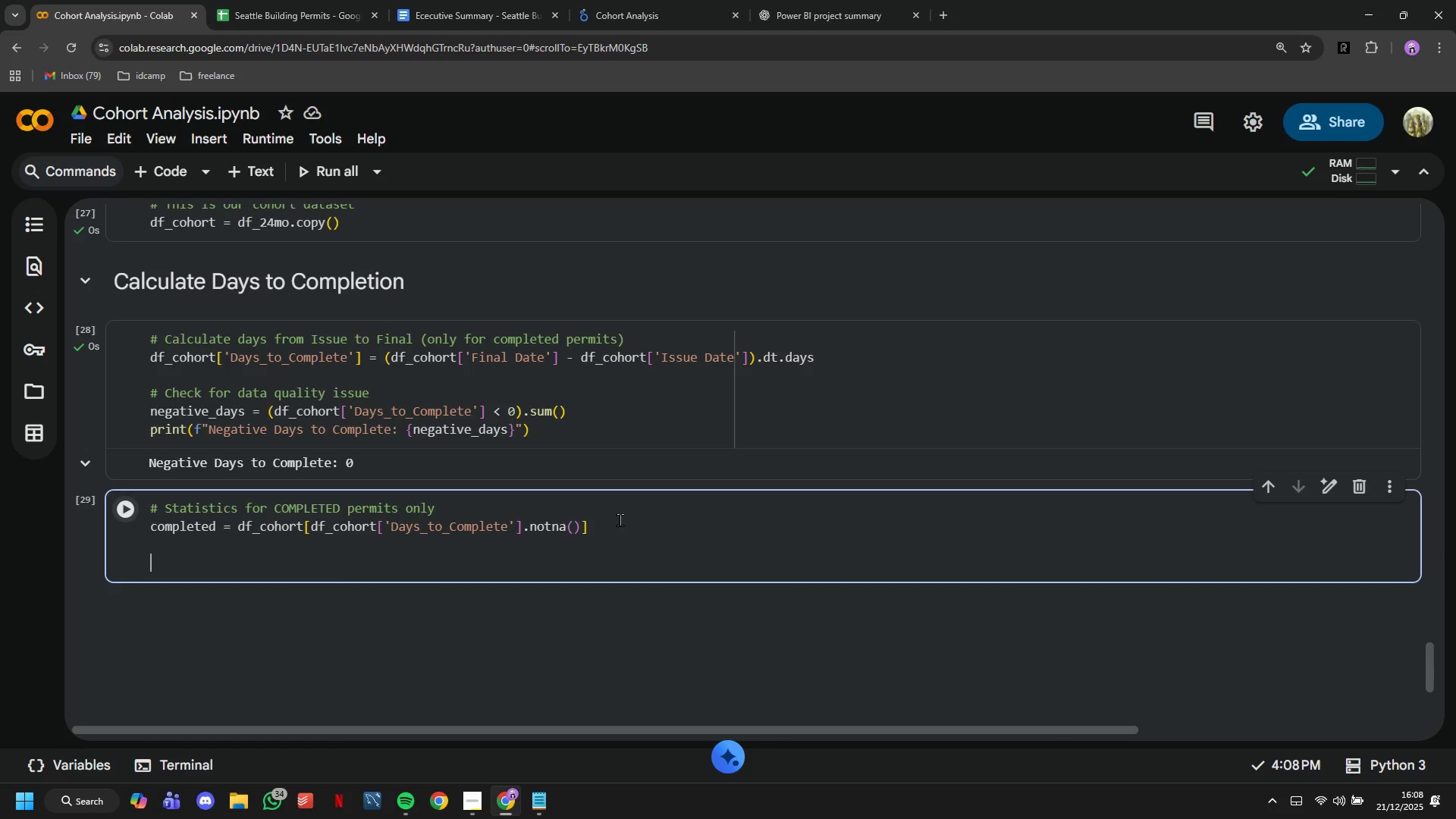 
type(completed.des)
key(Tab)
key(Tab)
type(.T)
 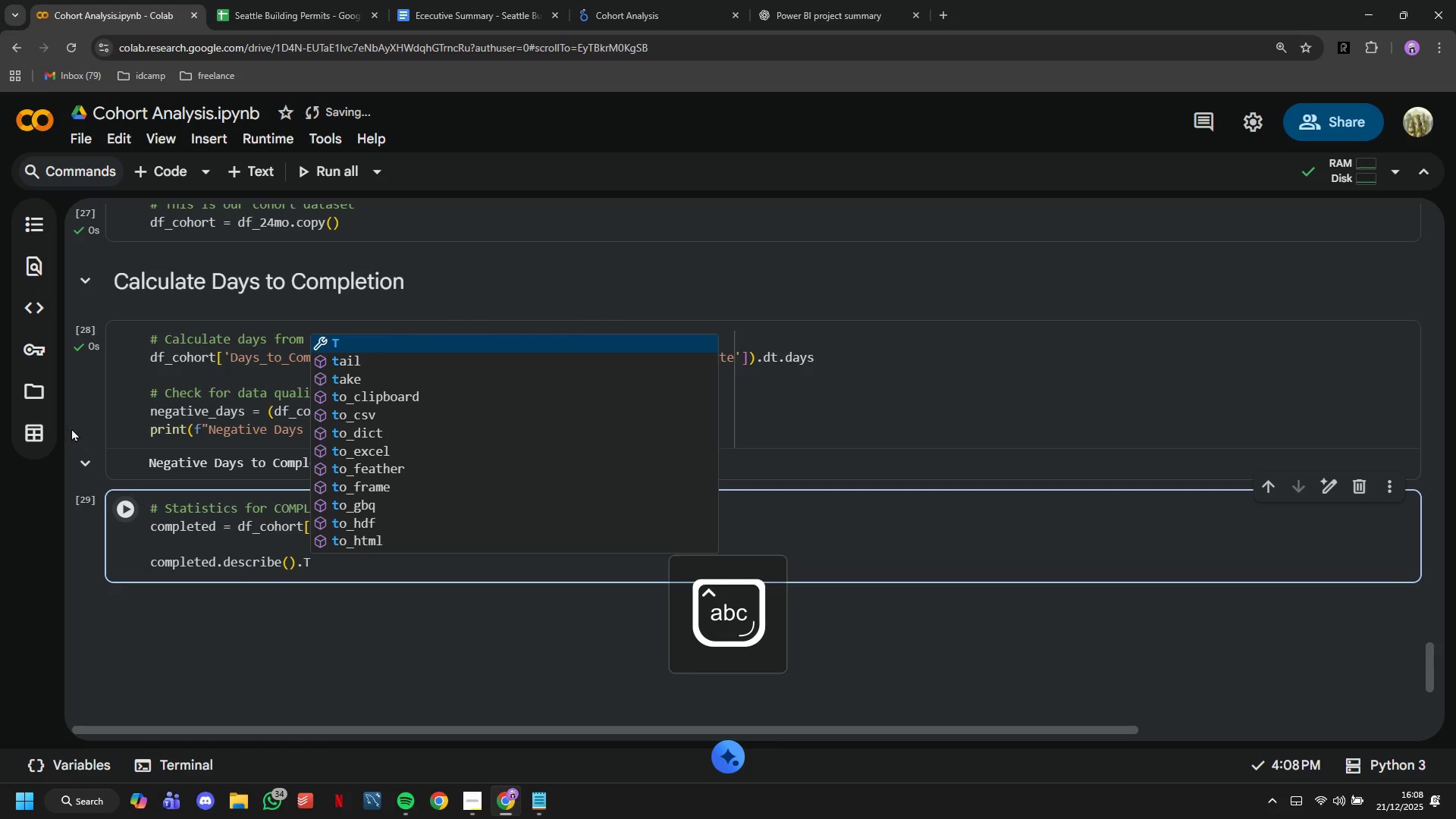 
left_click([130, 505])
 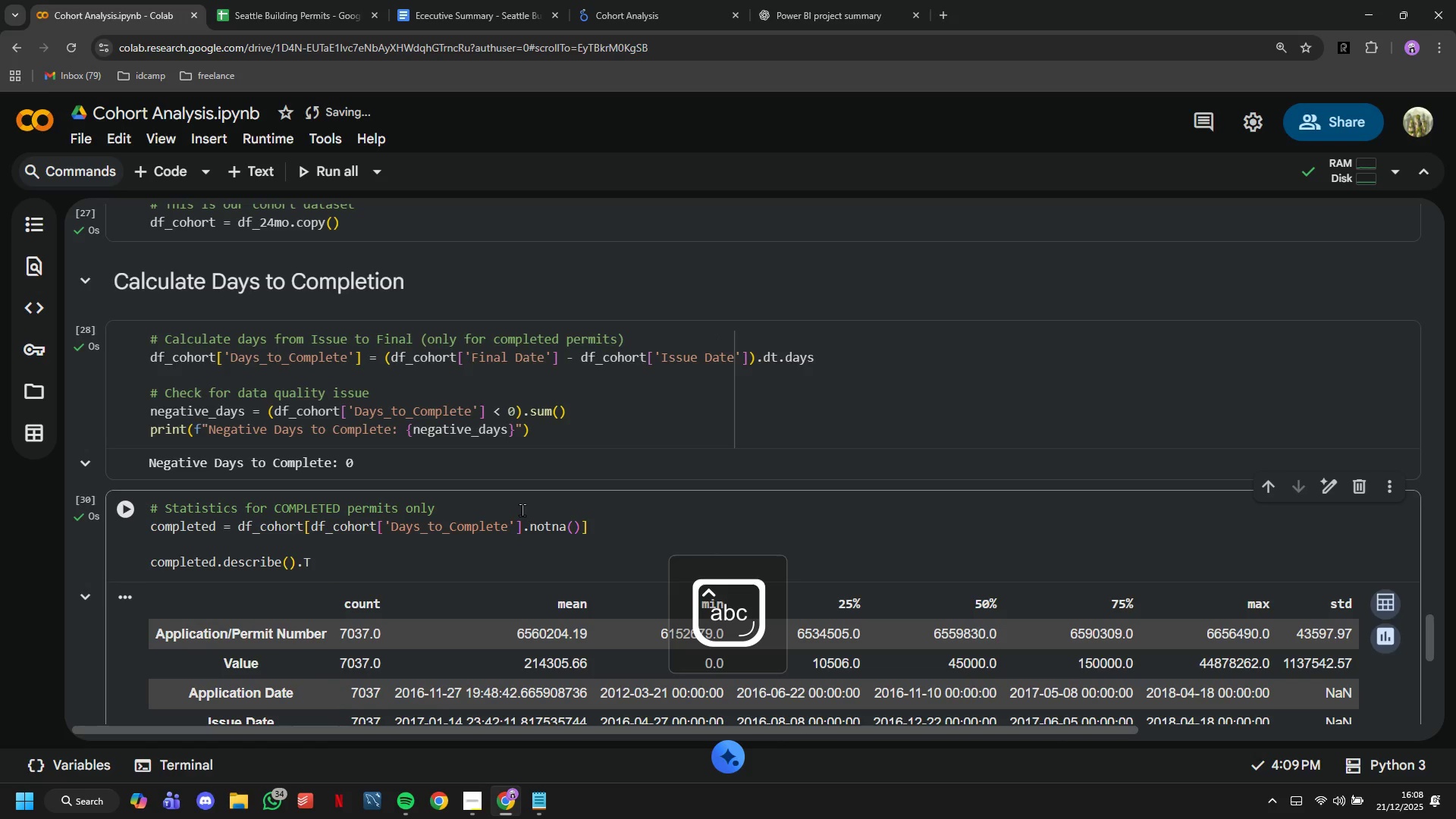 
scroll: coordinate [510, 464], scroll_direction: down, amount: 5.0
 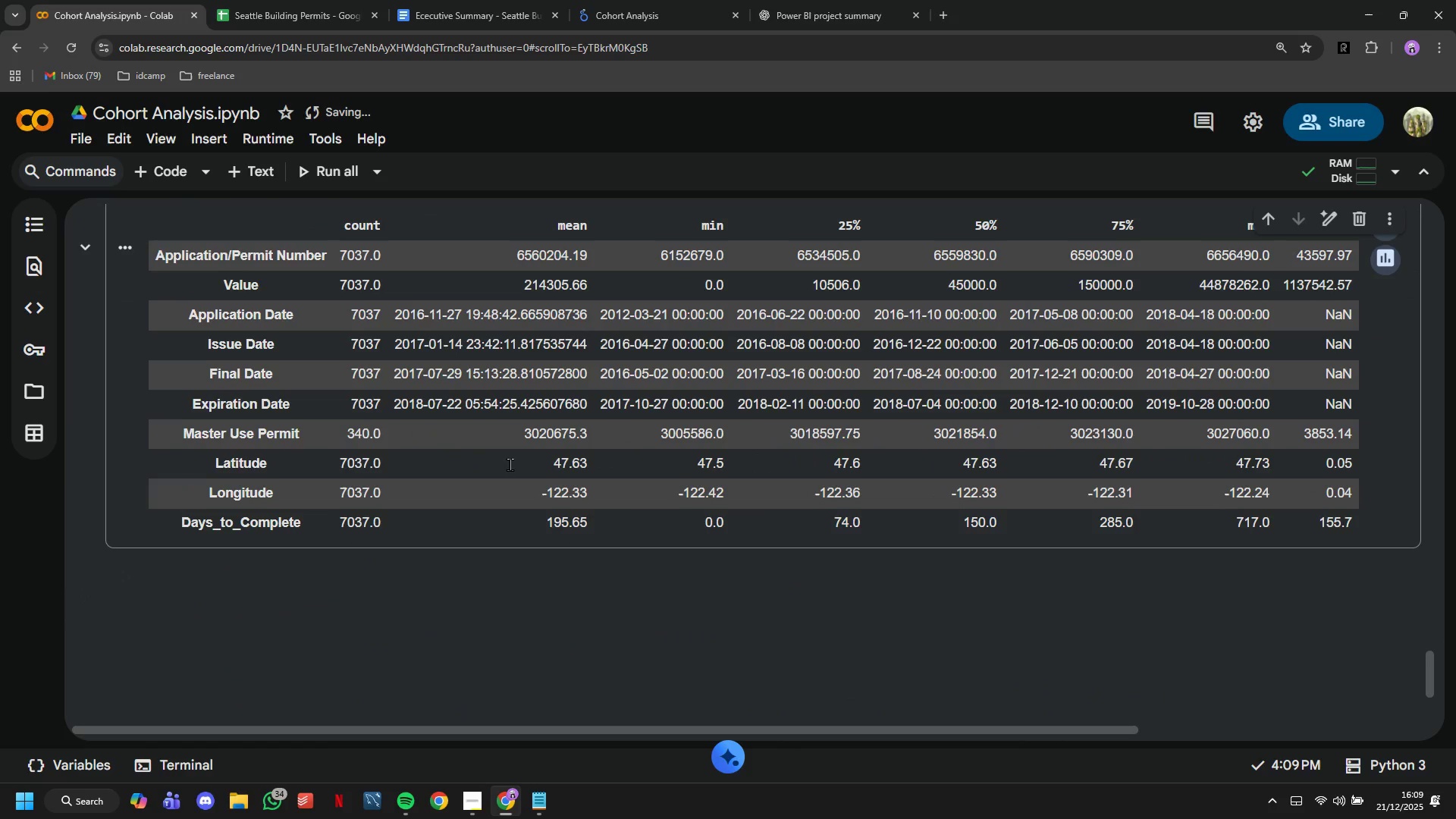 
scroll: coordinate [510, 464], scroll_direction: up, amount: 1.0
 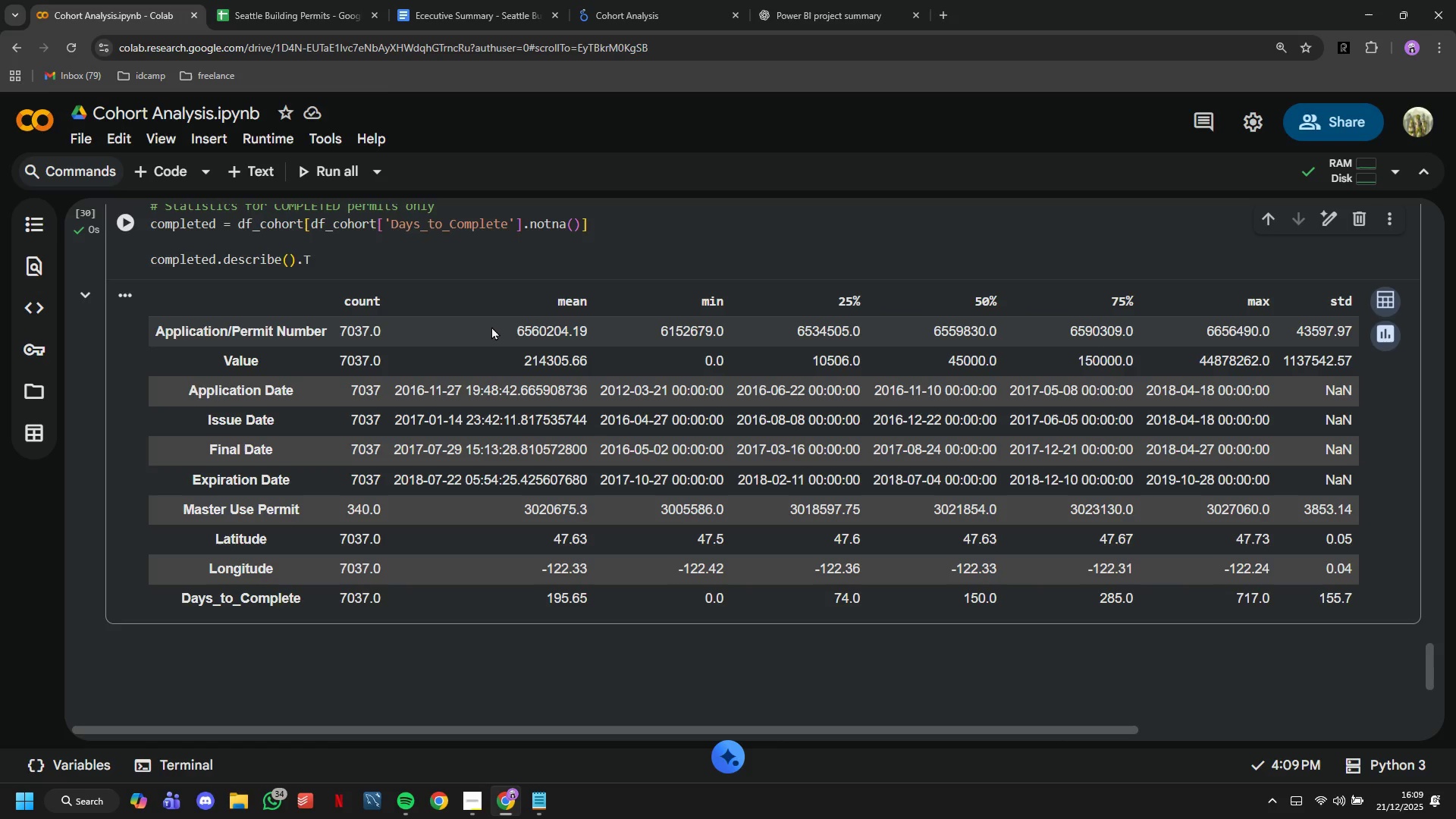 
wait(10.33)
 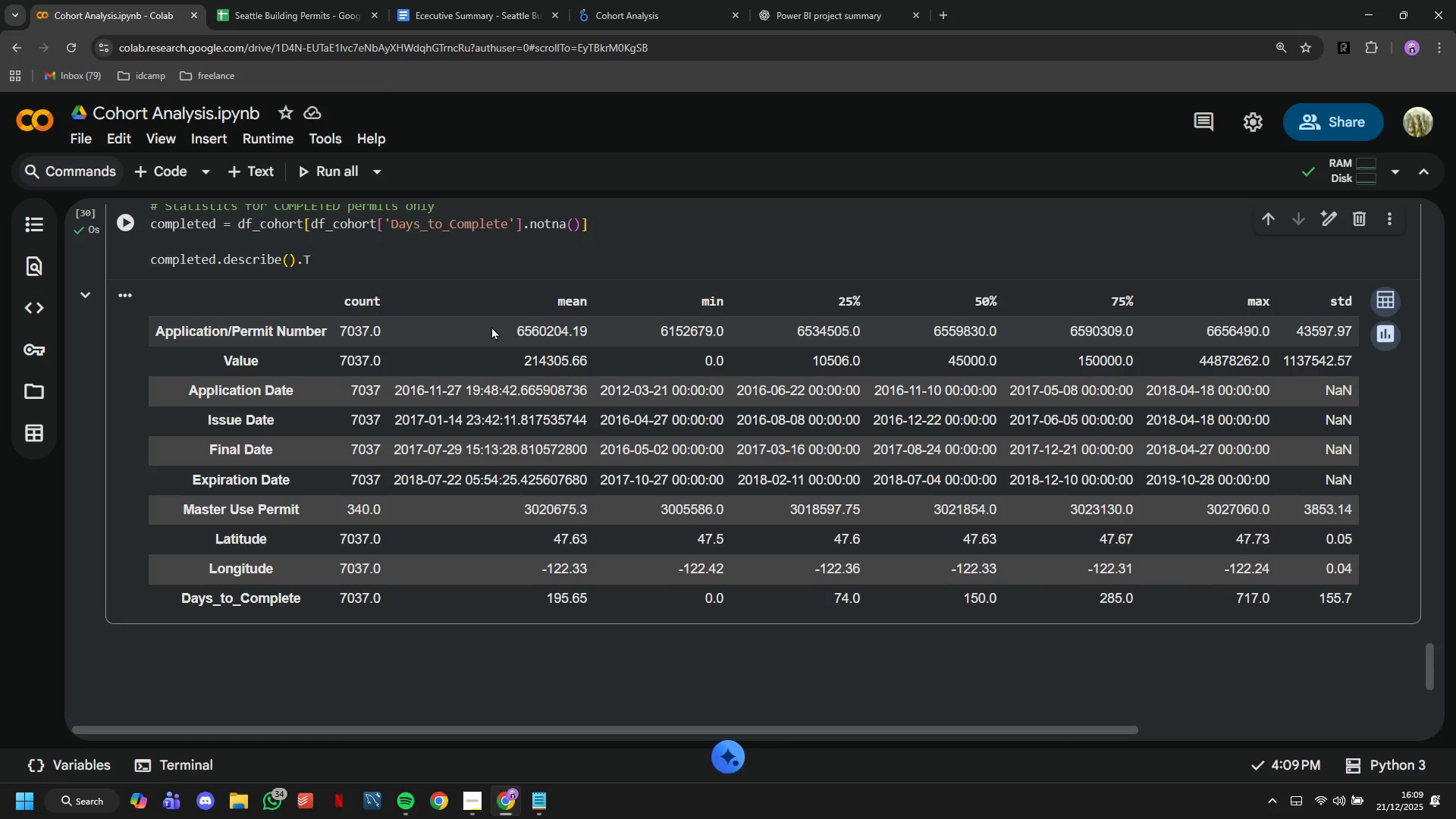 
left_click([256, 193])
 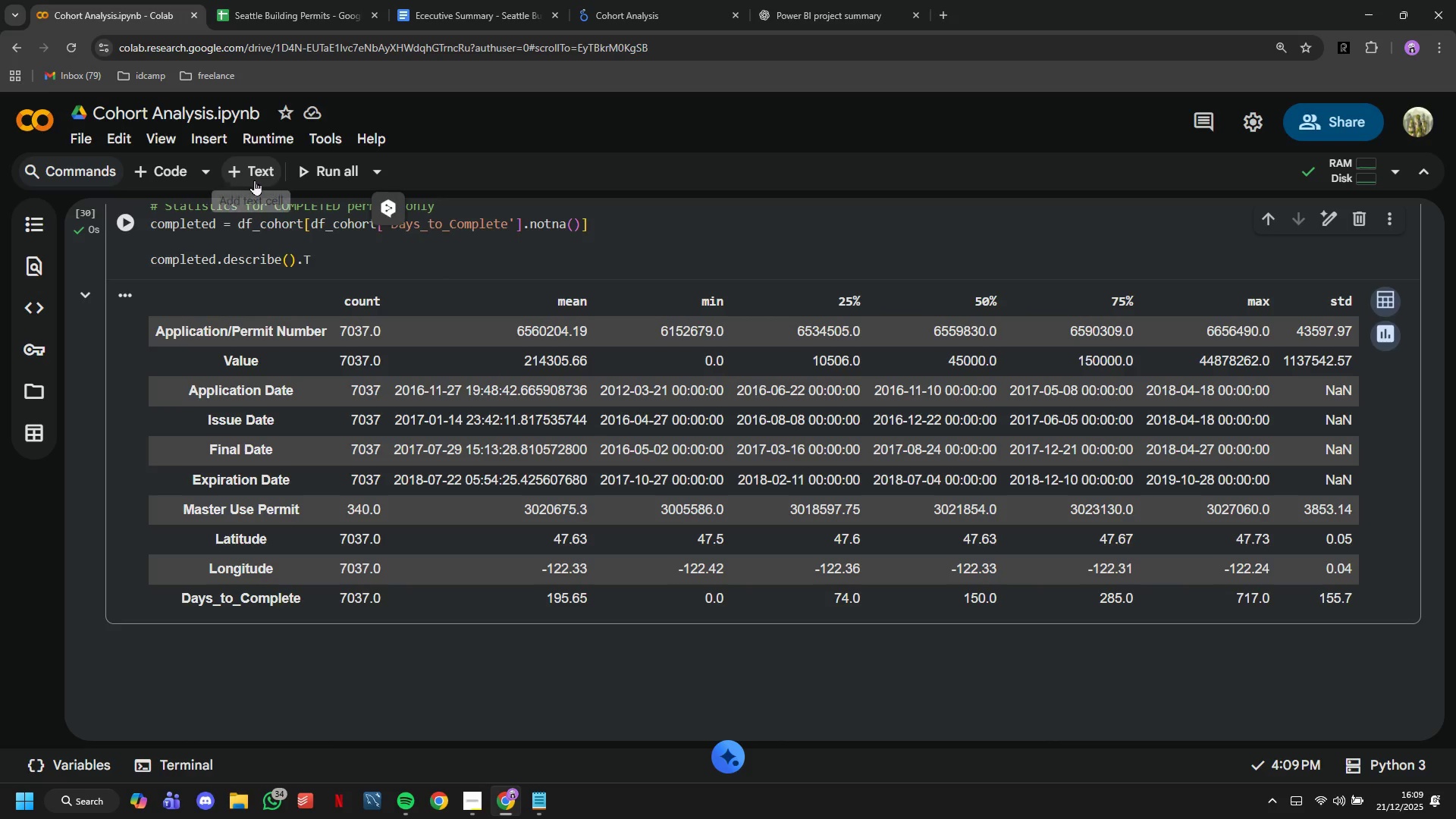 
left_click([253, 178])
 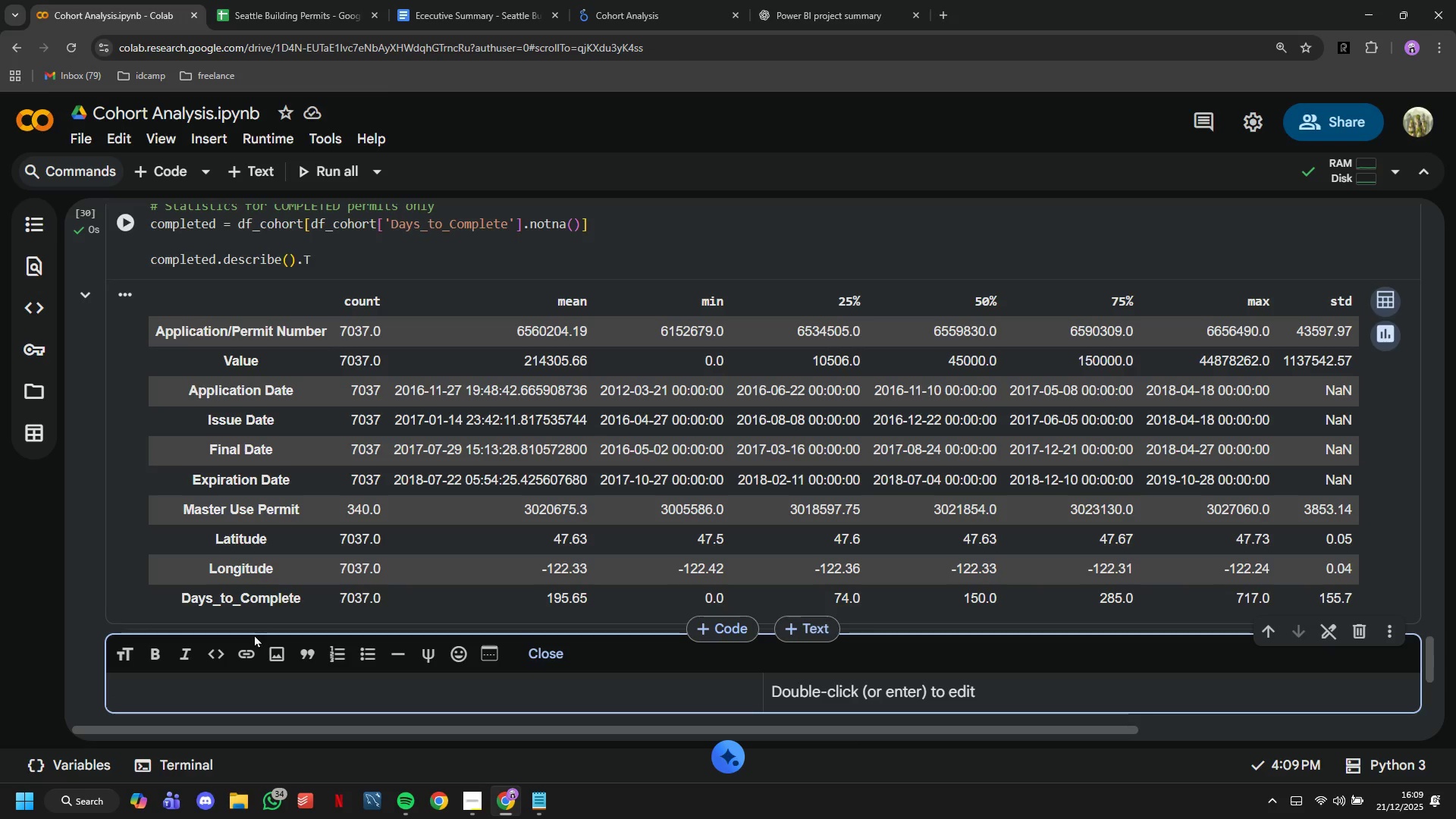 
wait(7.16)
 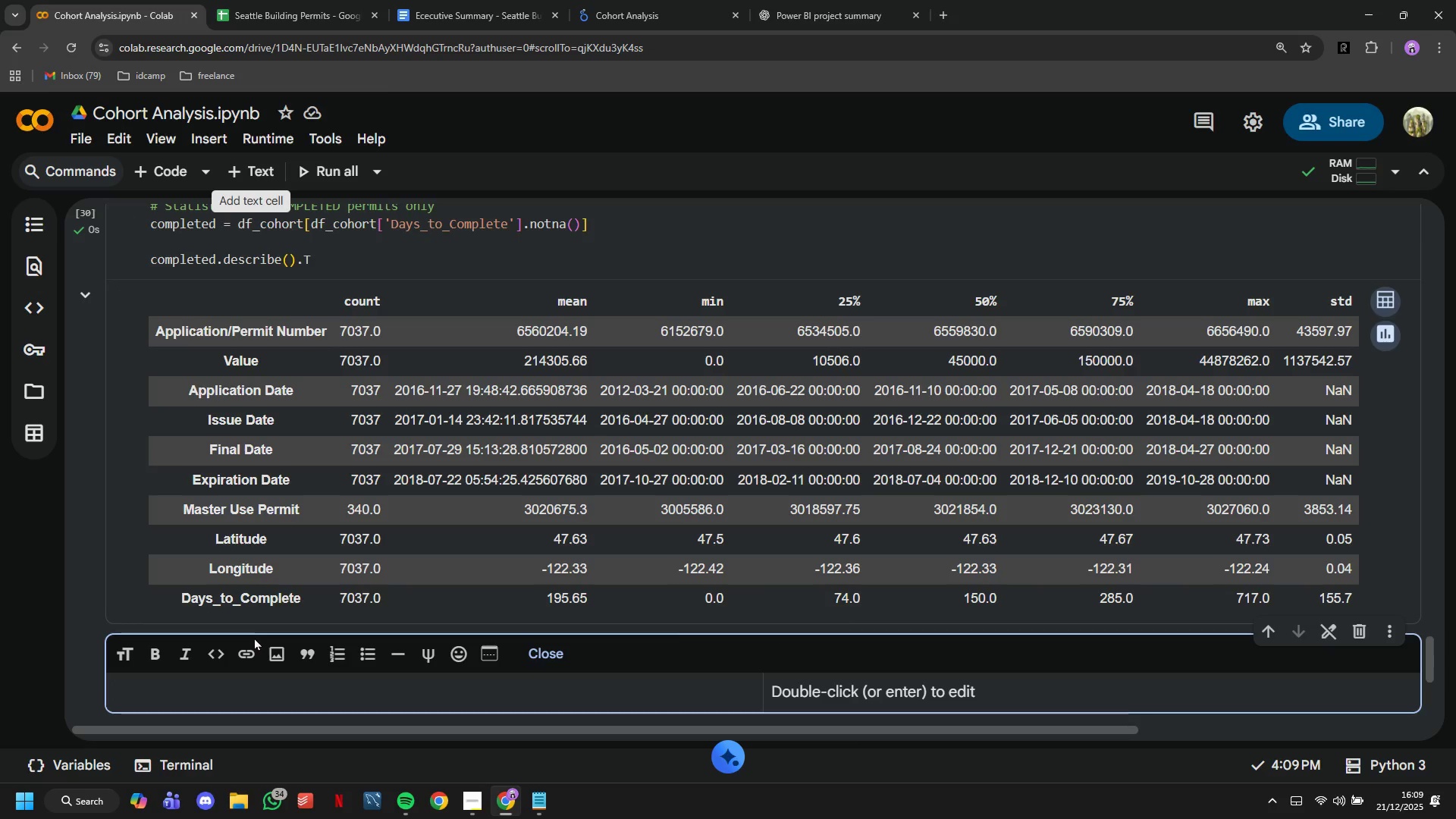 
type(##)
 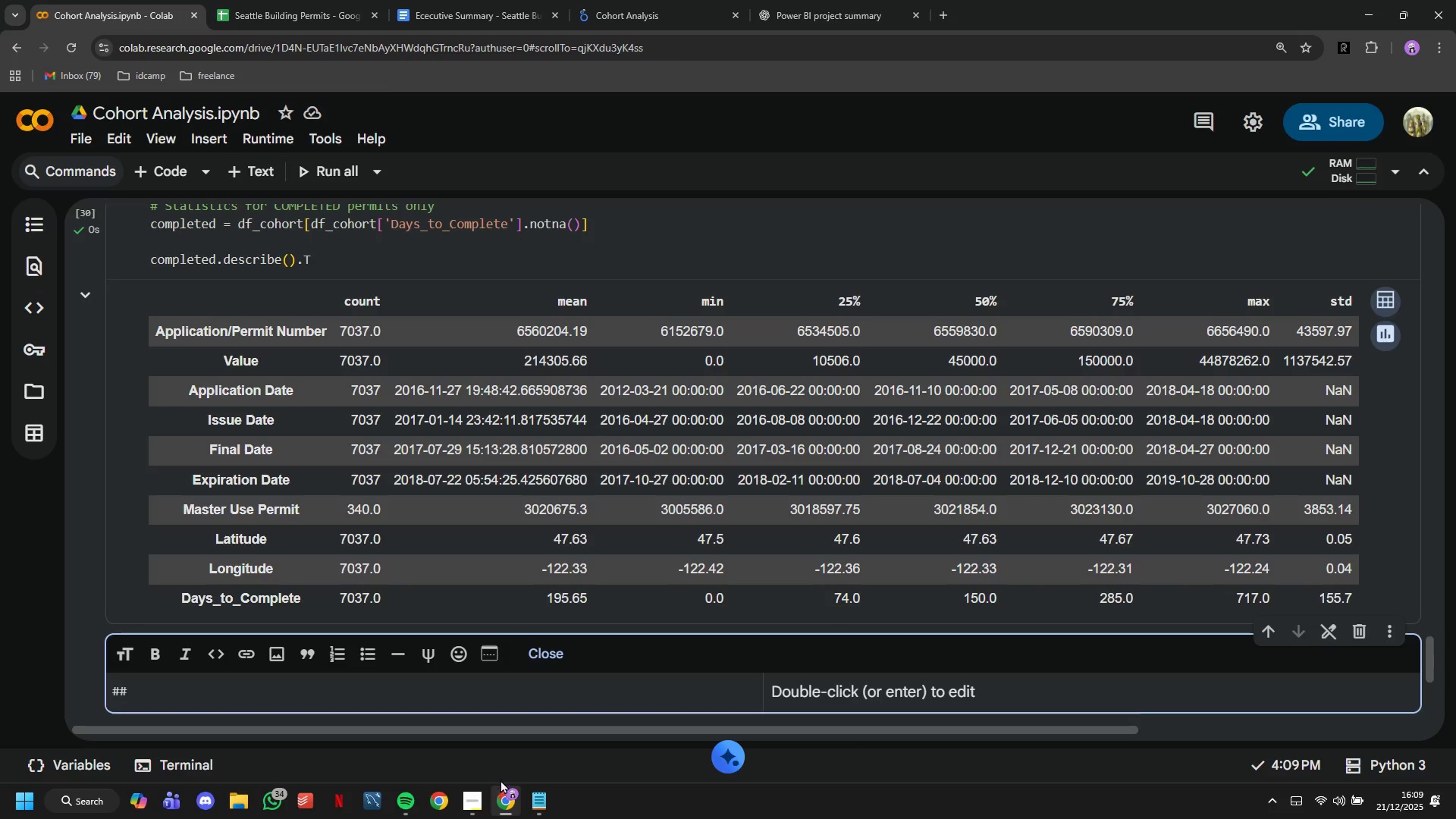 
key(Space)
 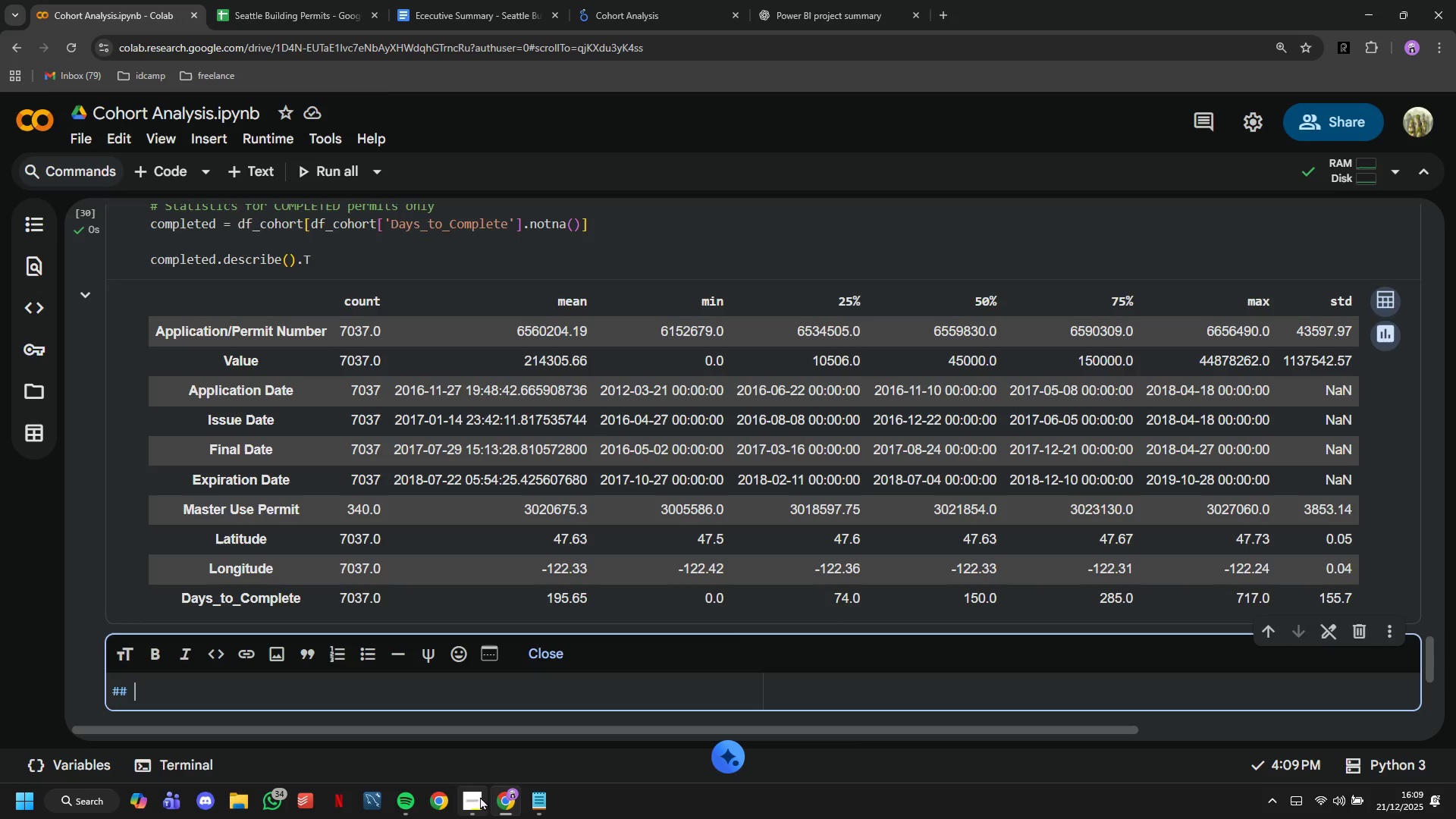 
left_click([480, 796])